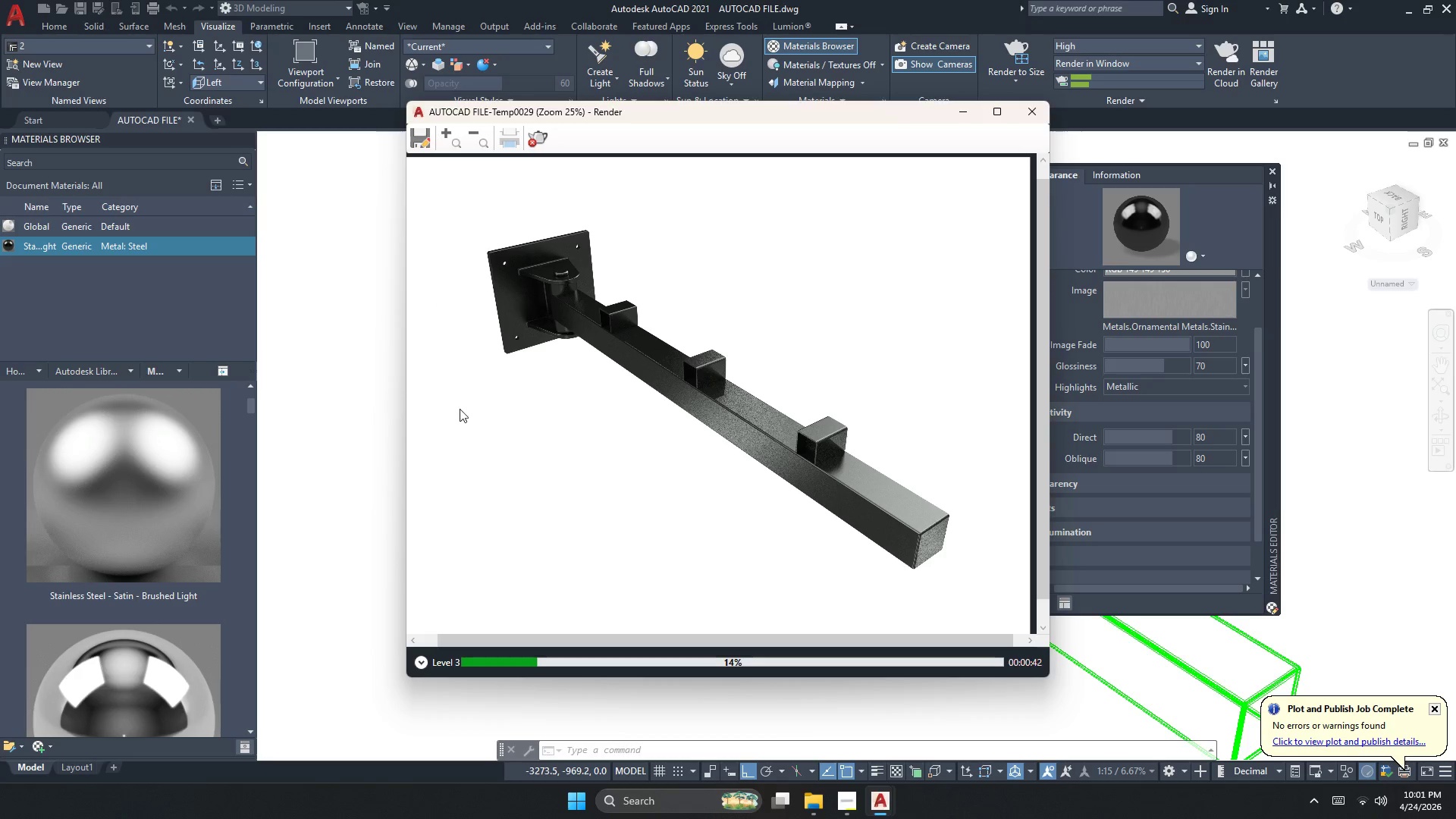 
wait(12.22)
 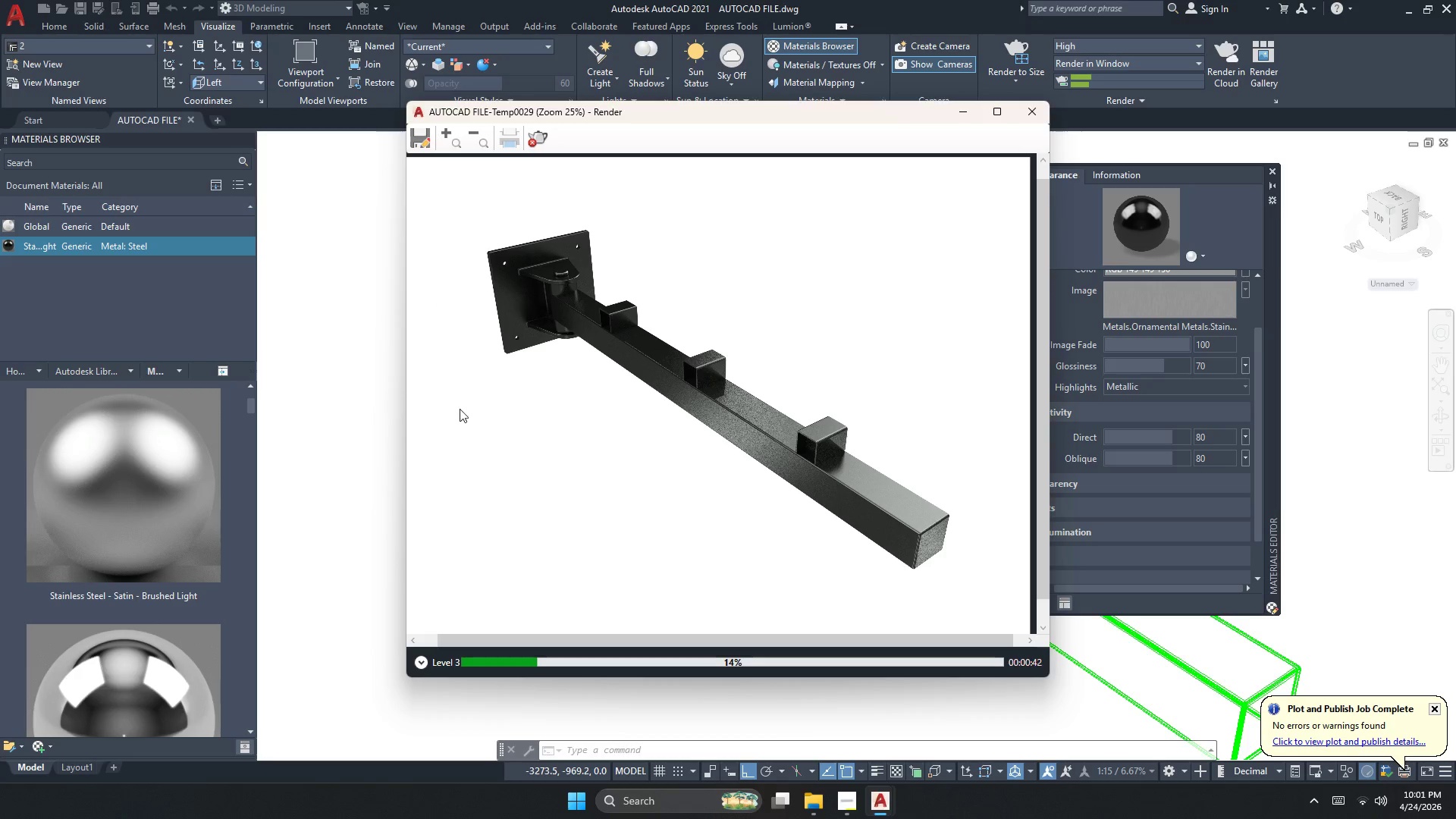 
left_click([540, 146])
 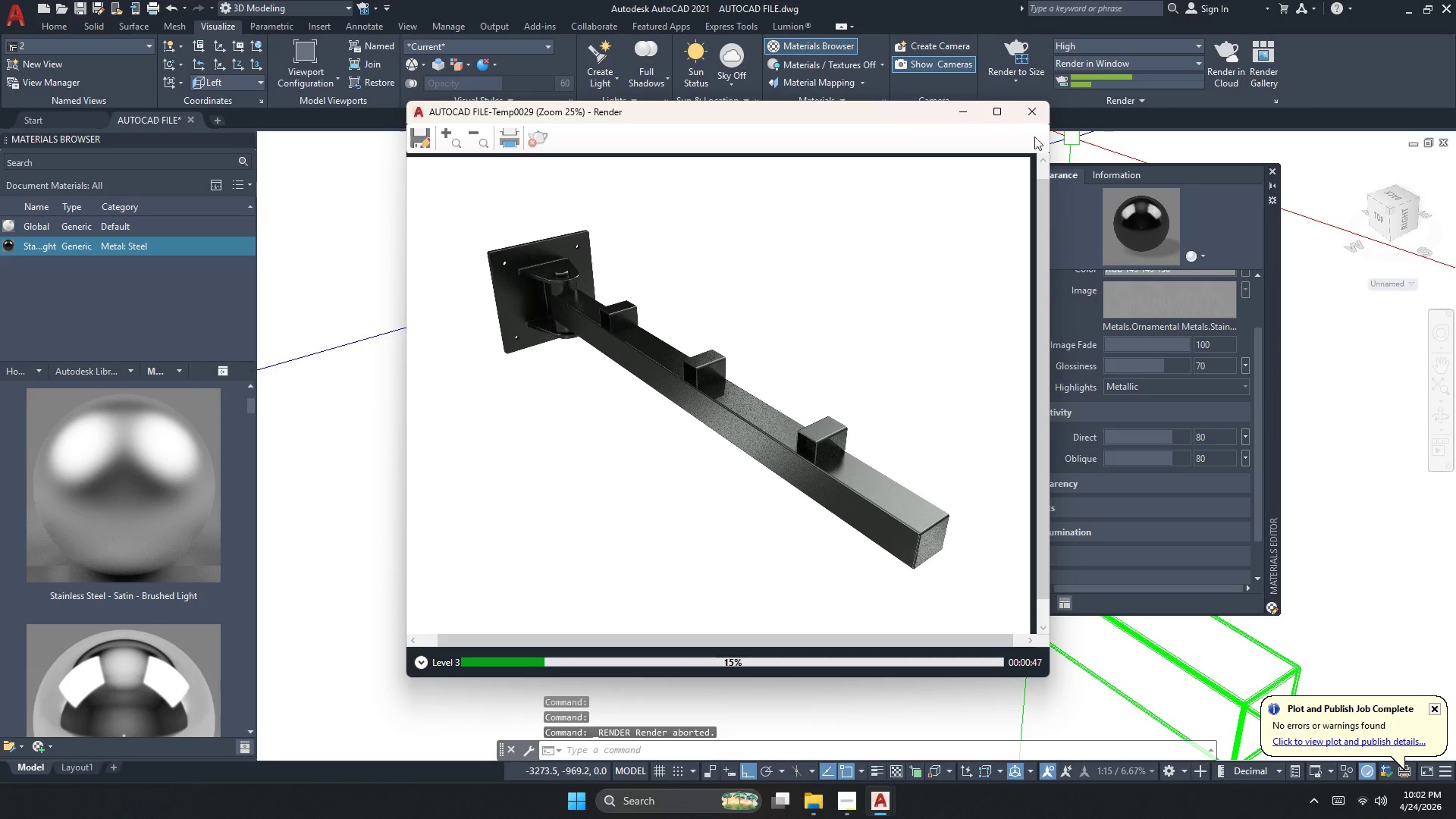 
left_click([1043, 108])